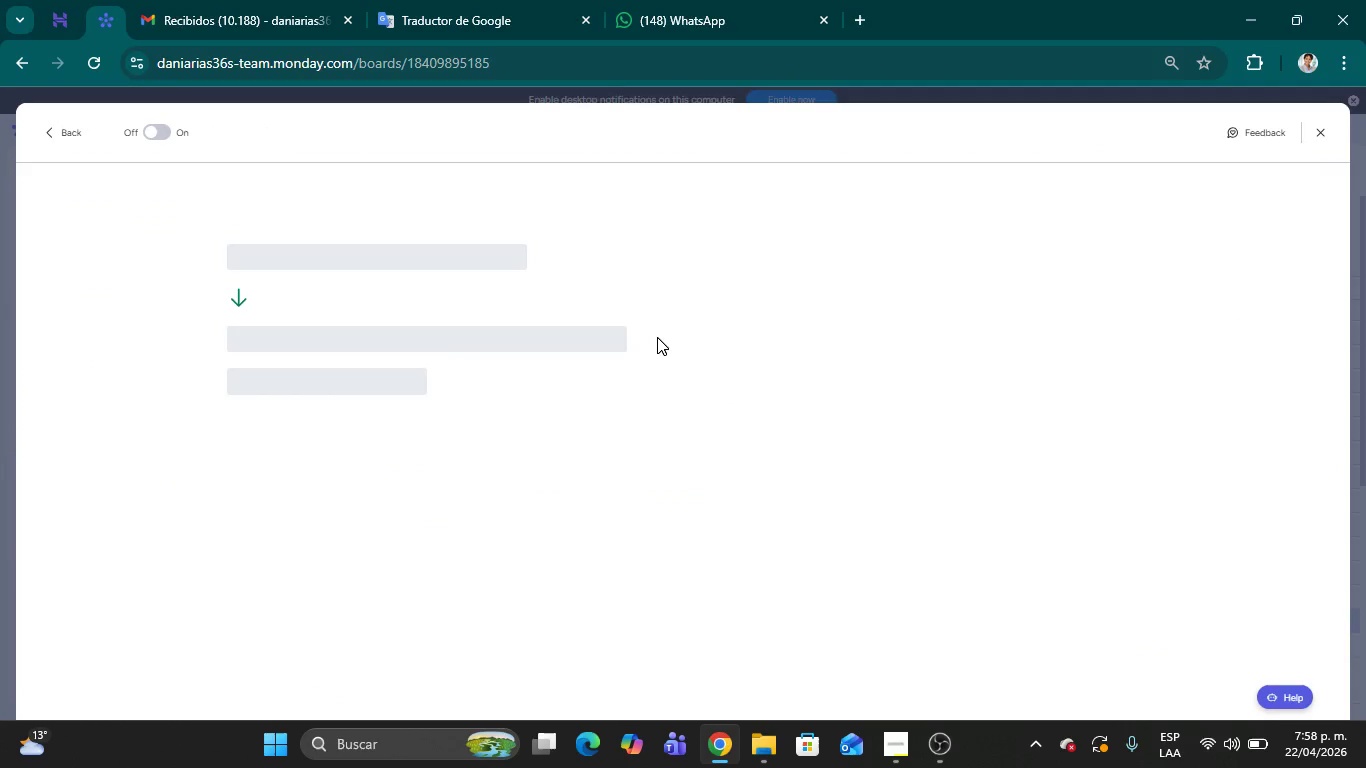 
left_click([1172, 191])
 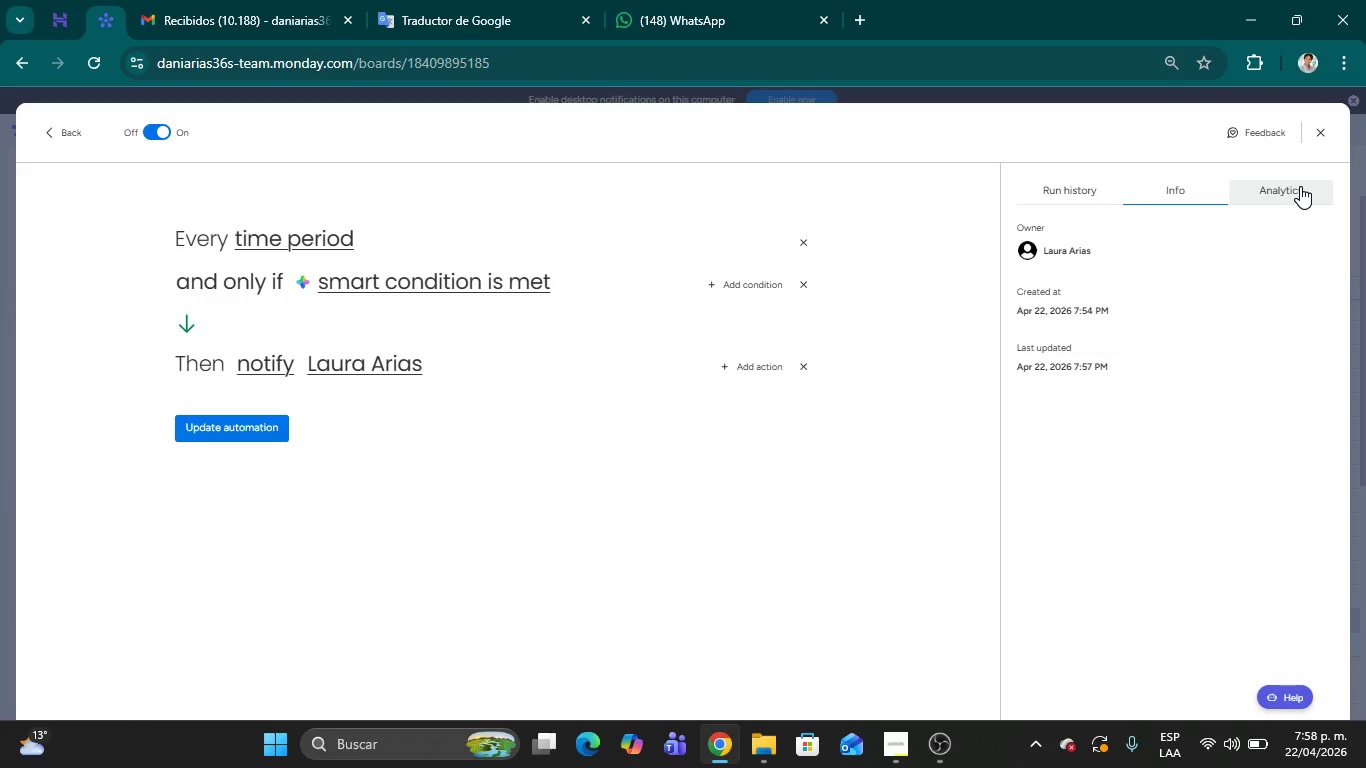 
left_click([1300, 186])
 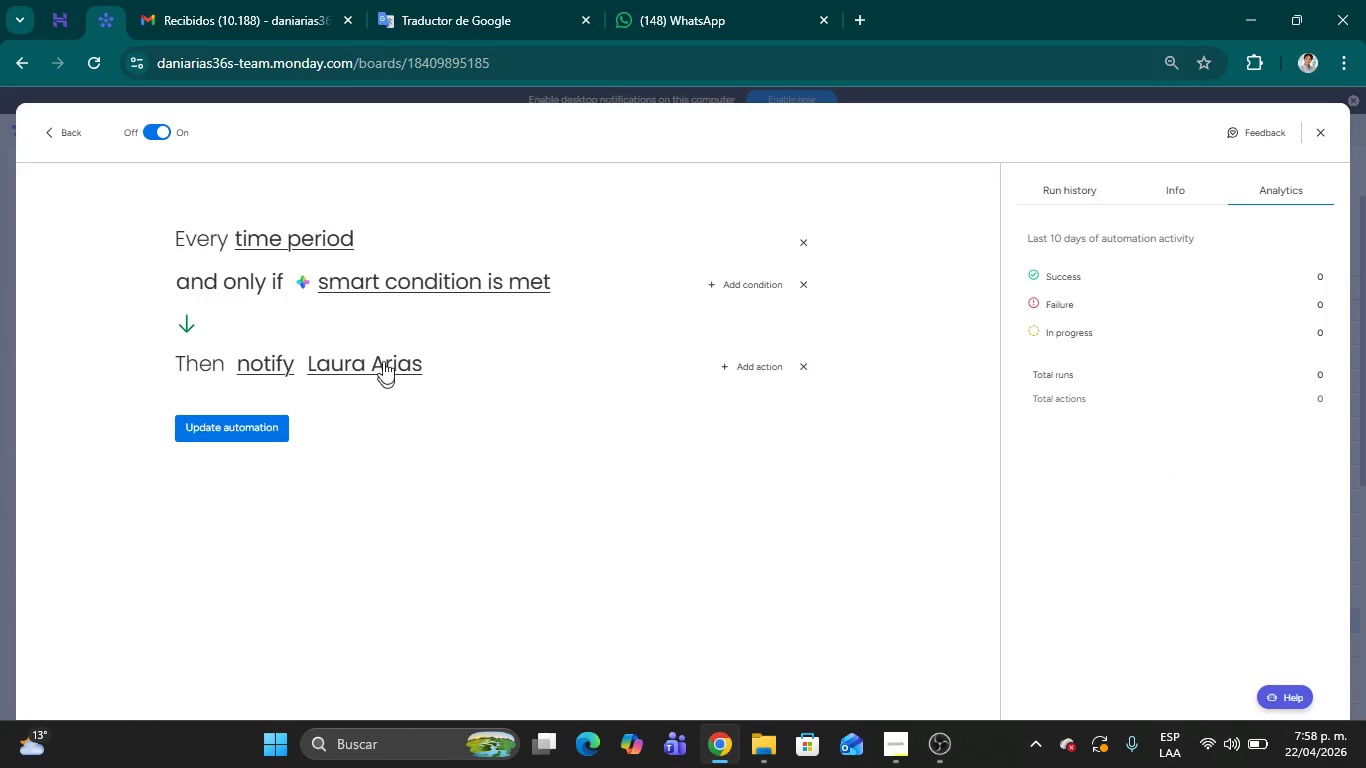 
wait(5.62)
 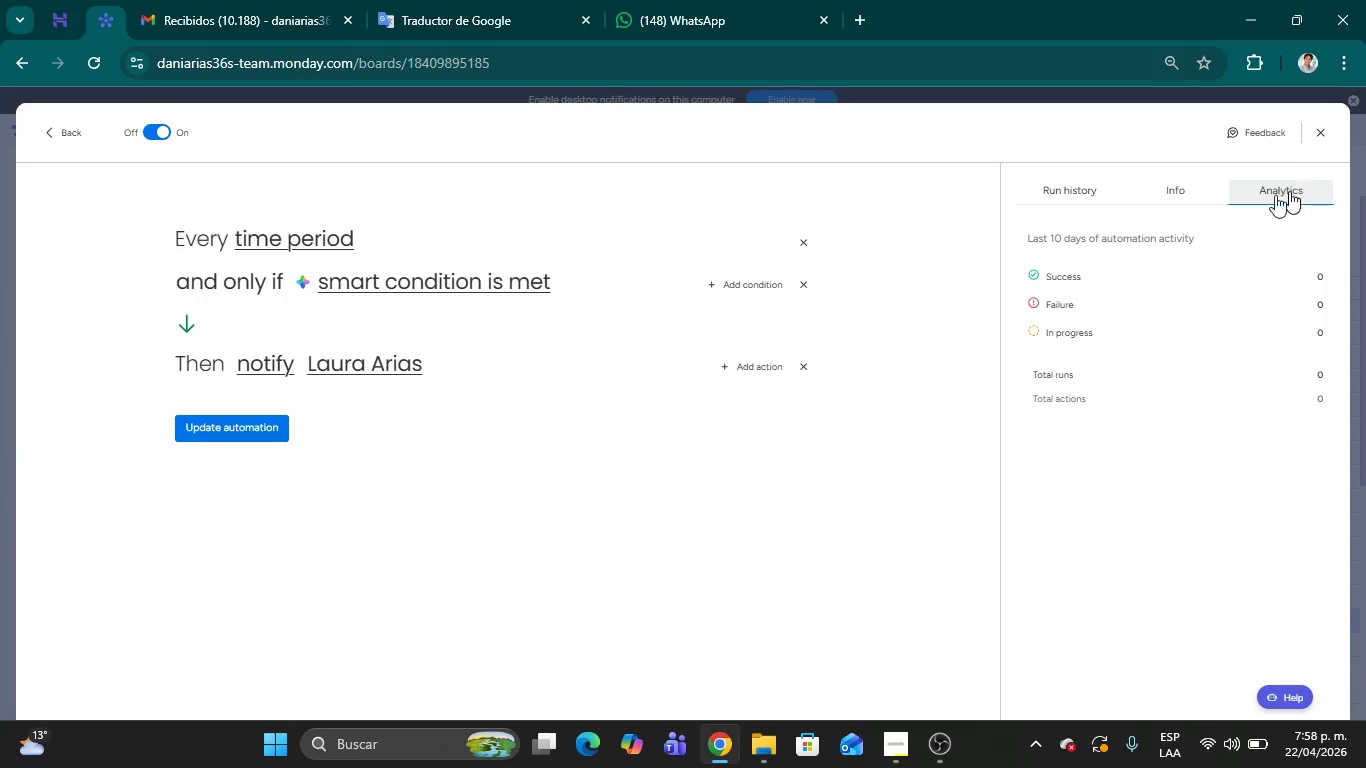 
left_click([428, 286])
 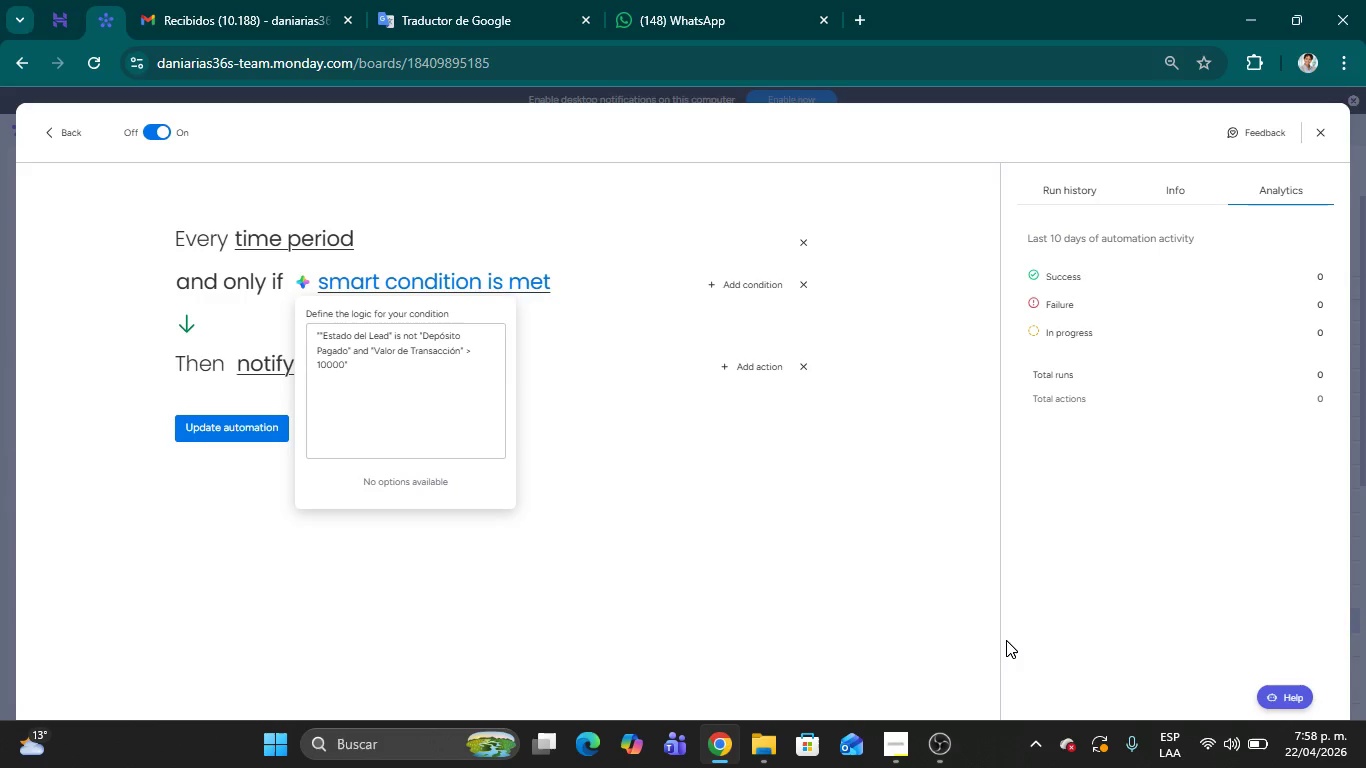 
wait(41.7)
 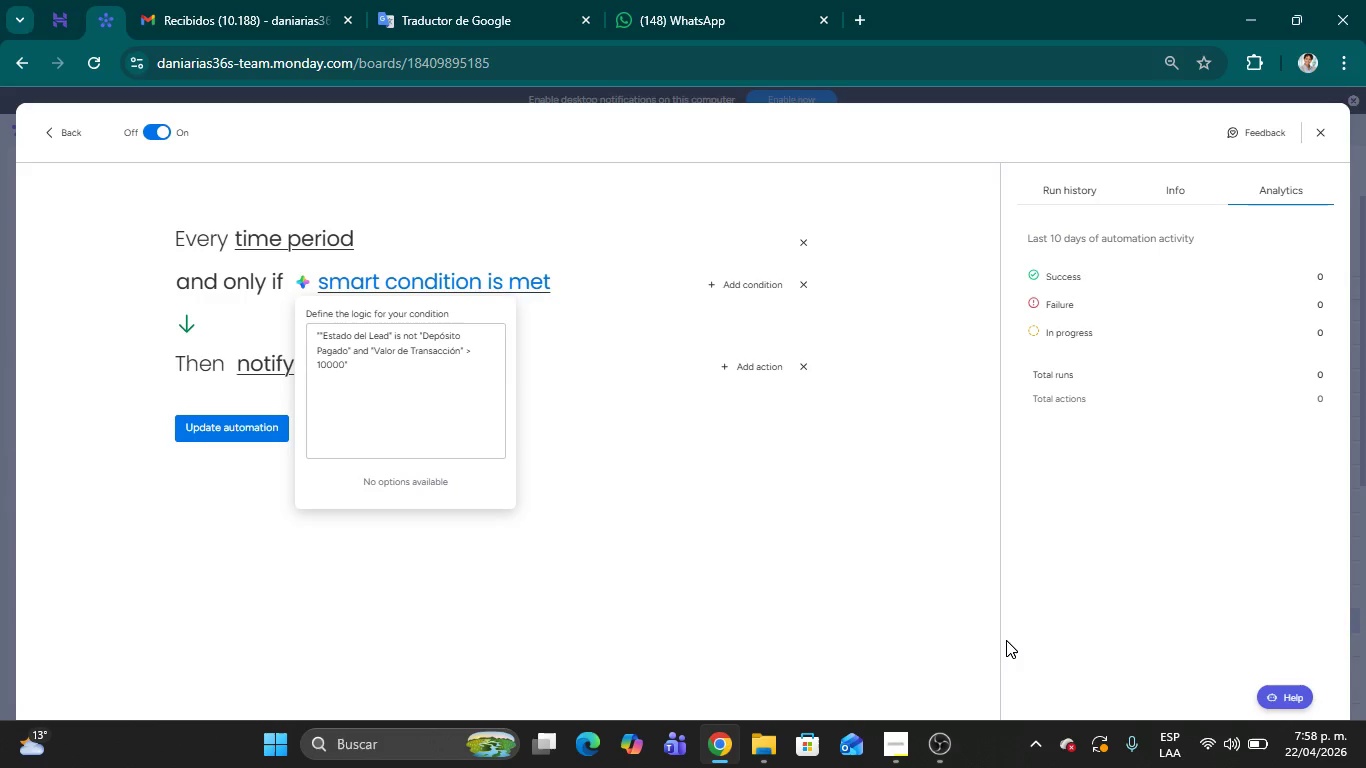 
left_click([318, 332])
 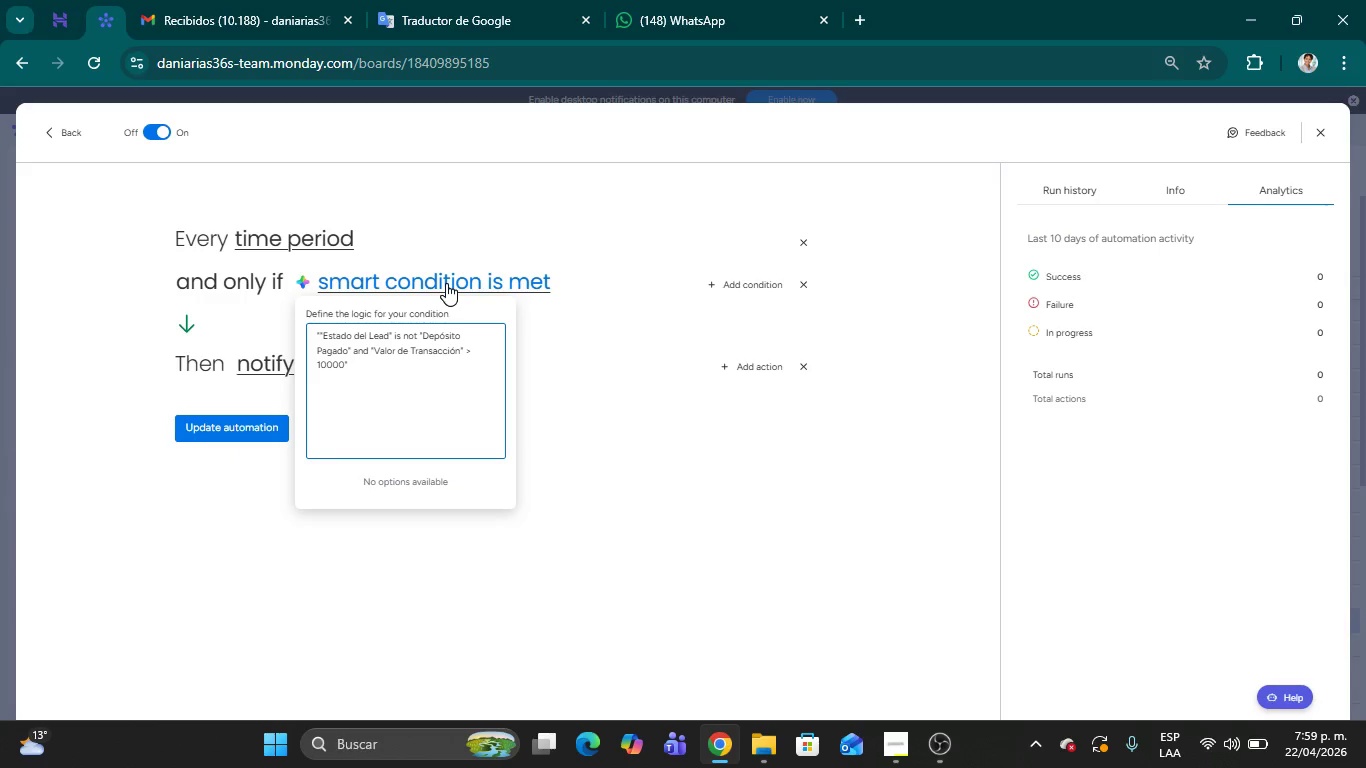 
key(Delete)
 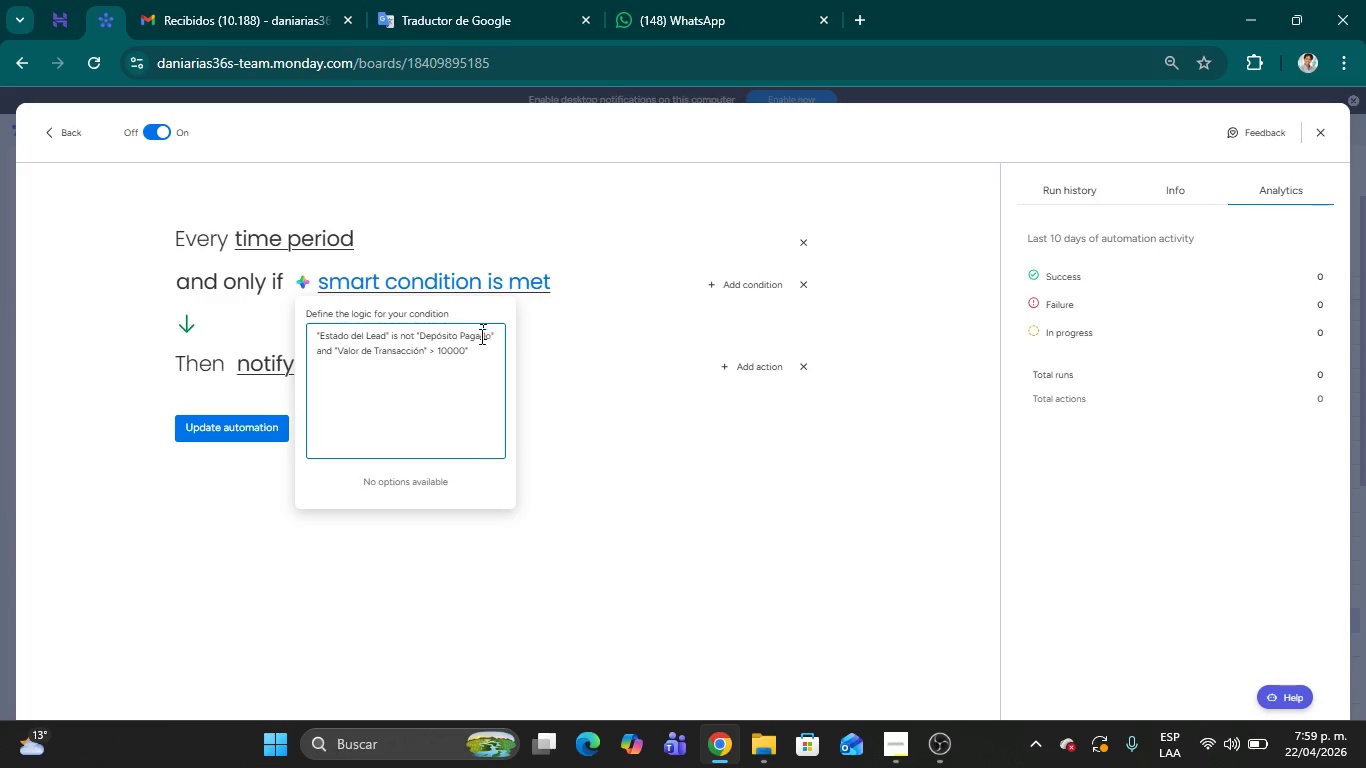 
left_click([478, 357])
 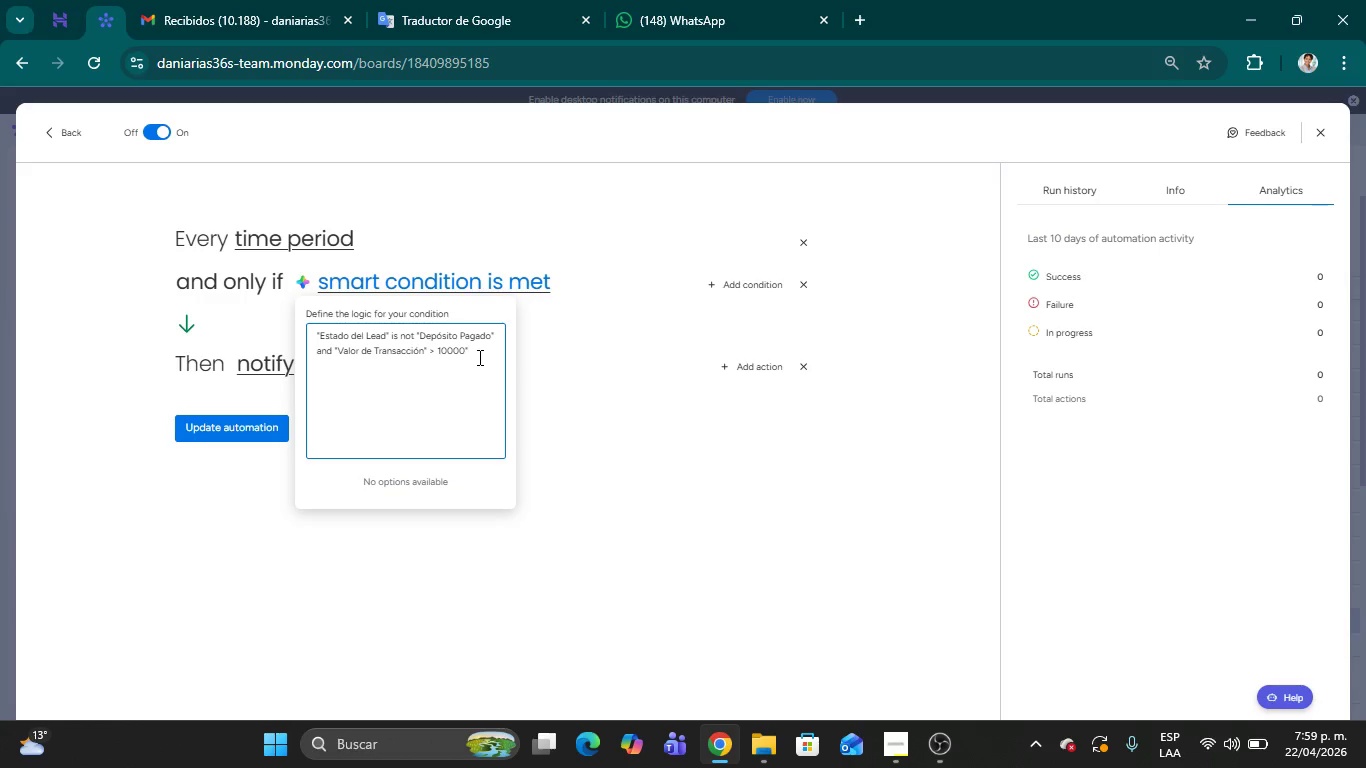 
key(Backspace)
 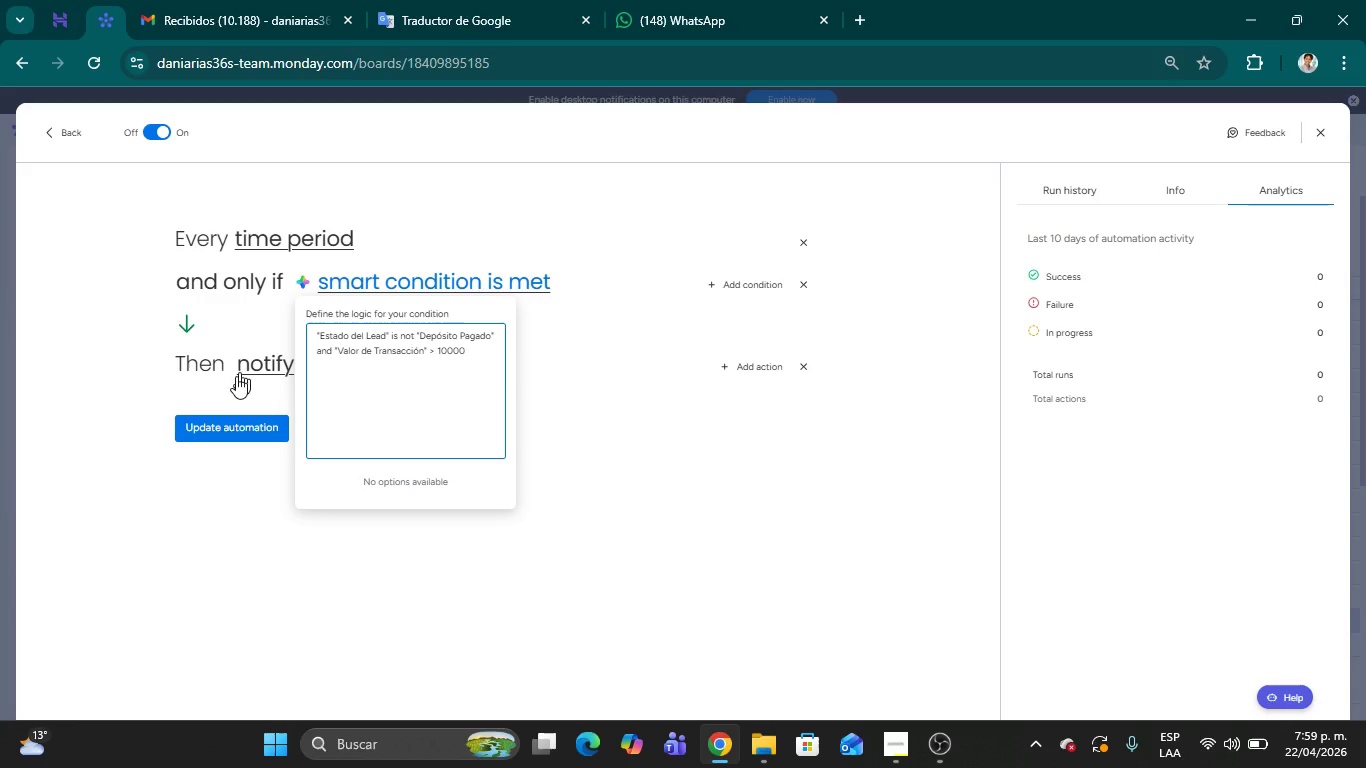 
left_click([222, 428])
 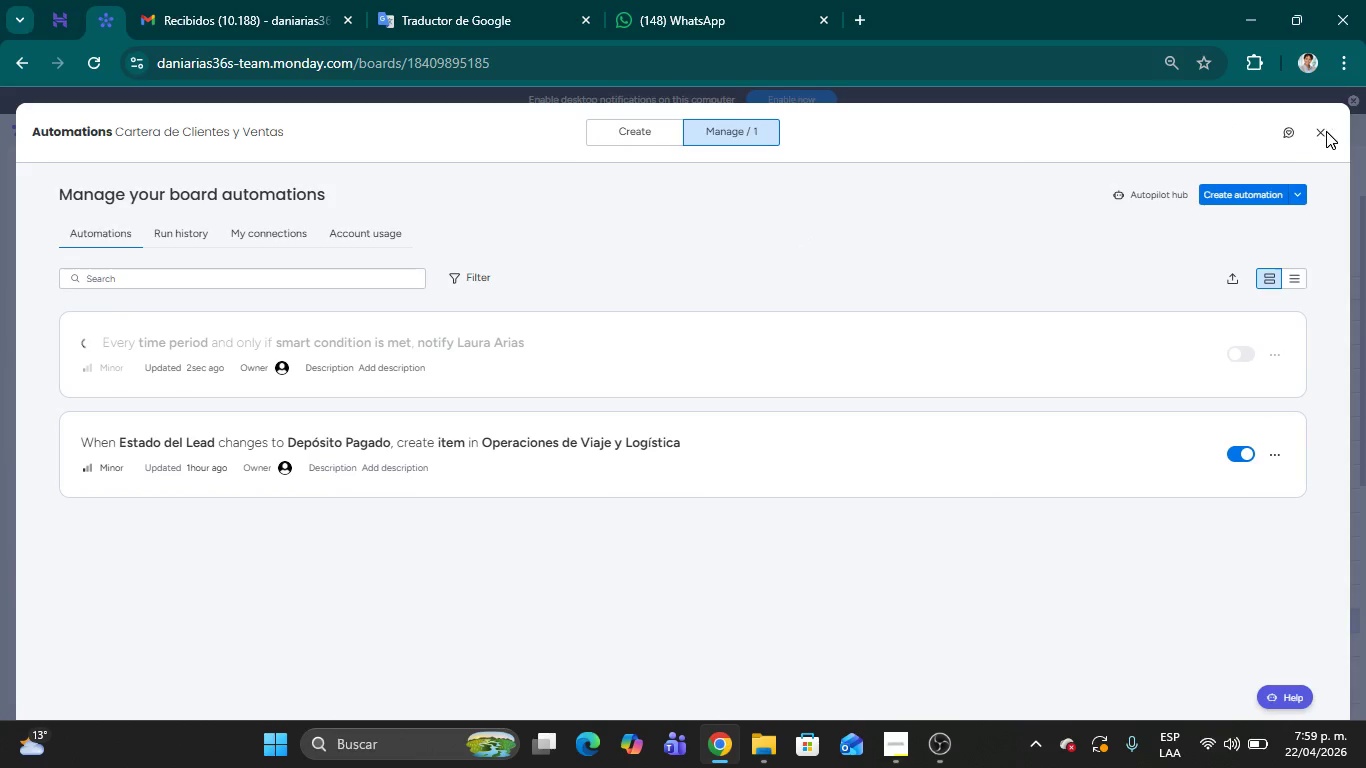 
left_click([1323, 130])
 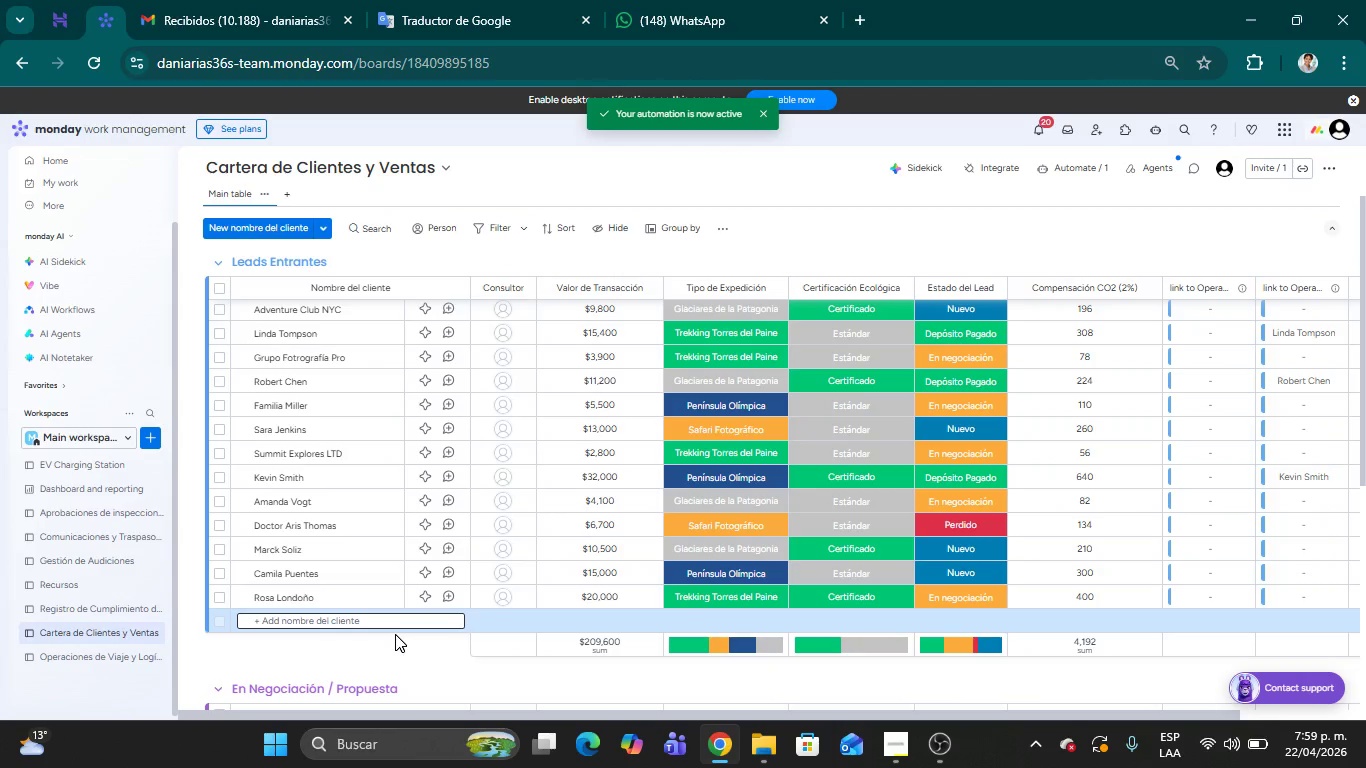 
left_click([371, 620])
 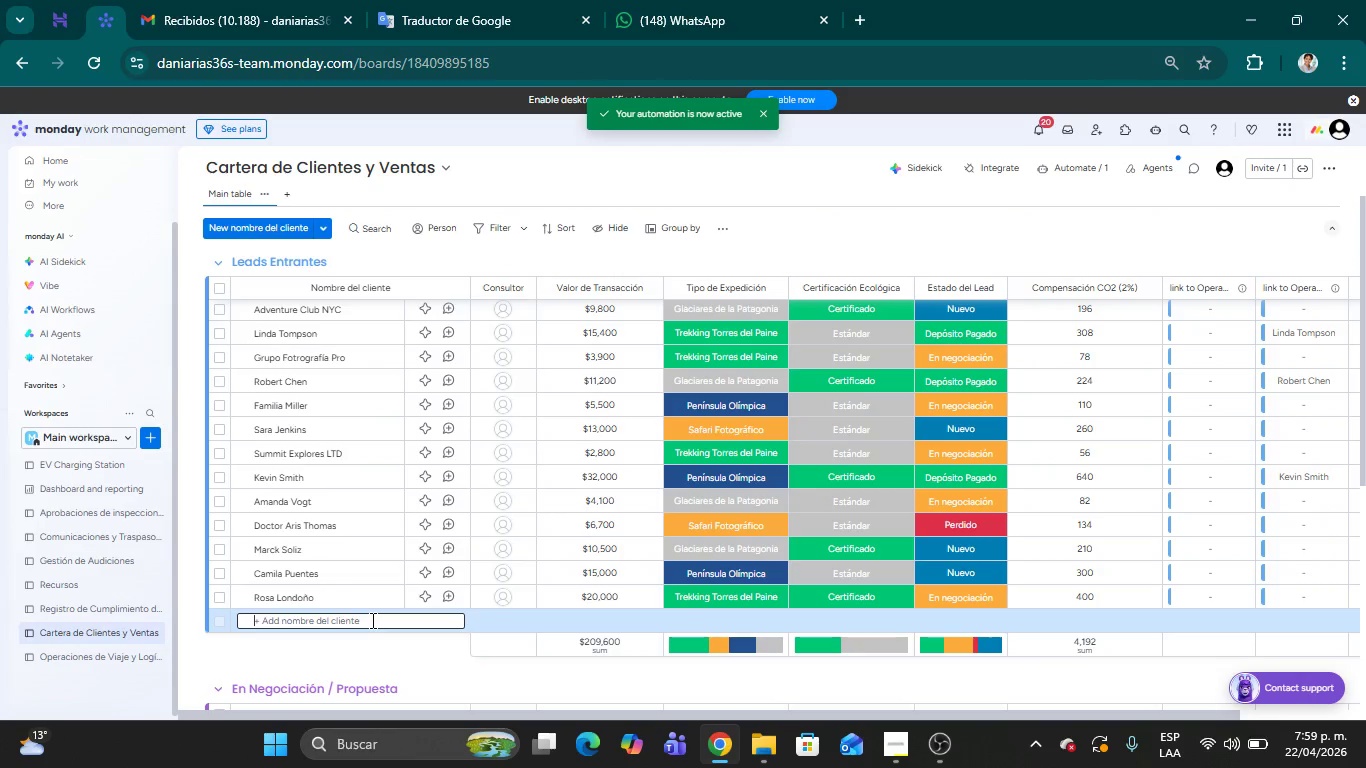 
type(Cami)
 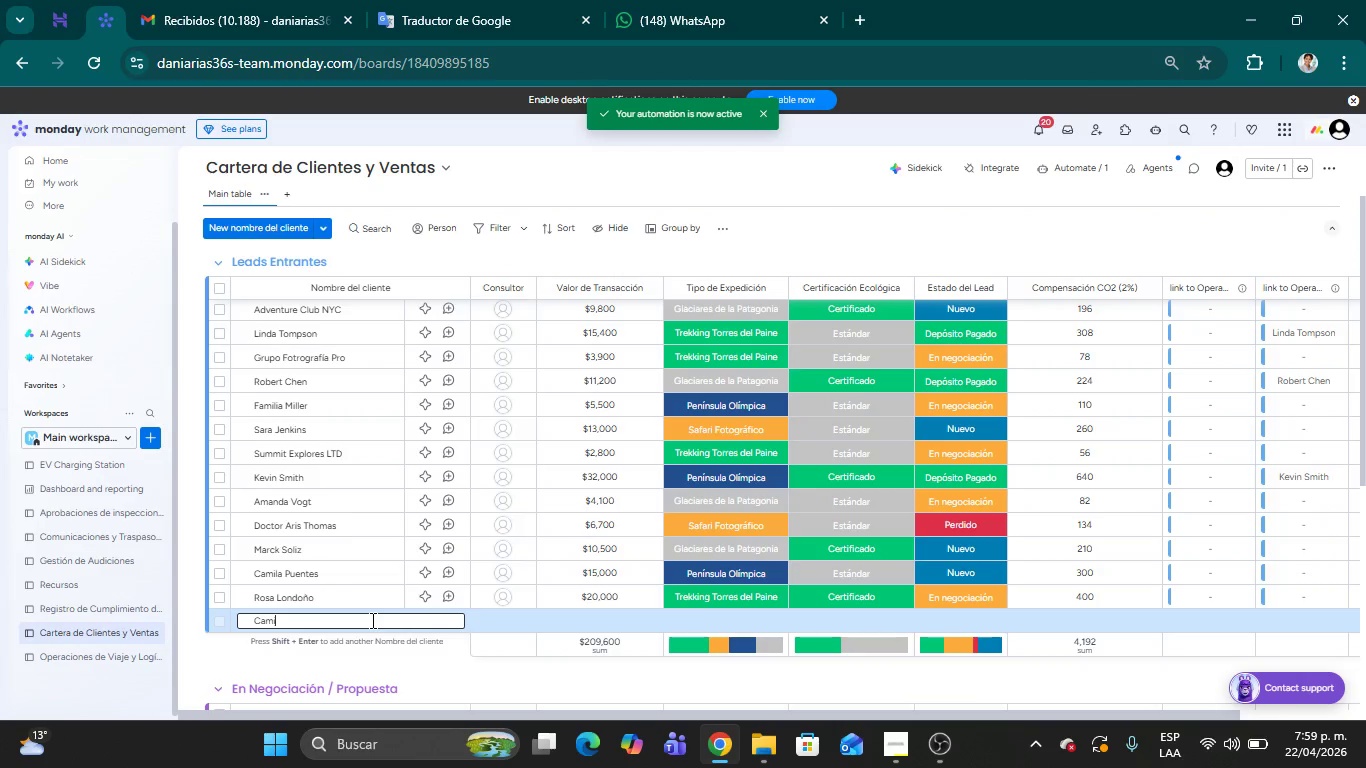 
type(lo Torres)
key(Tab)
 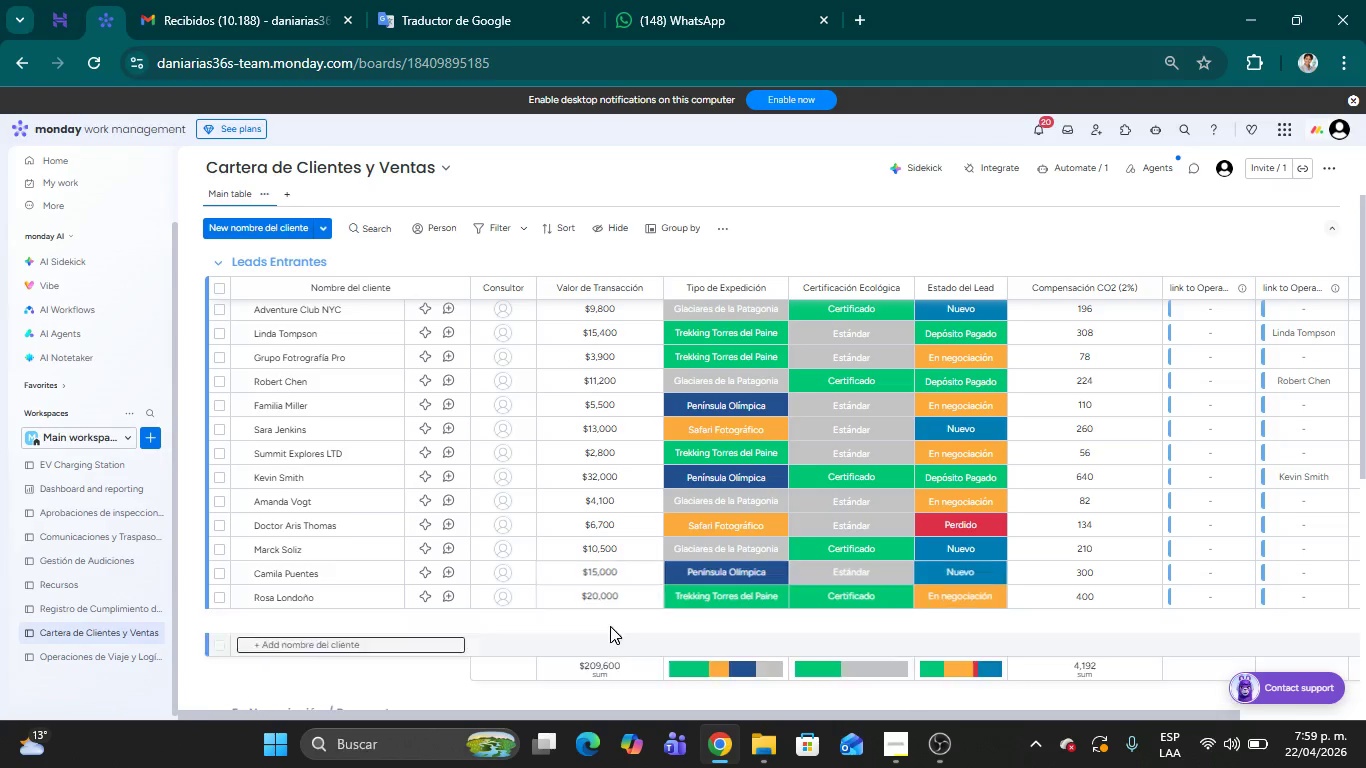 
left_click([605, 618])
 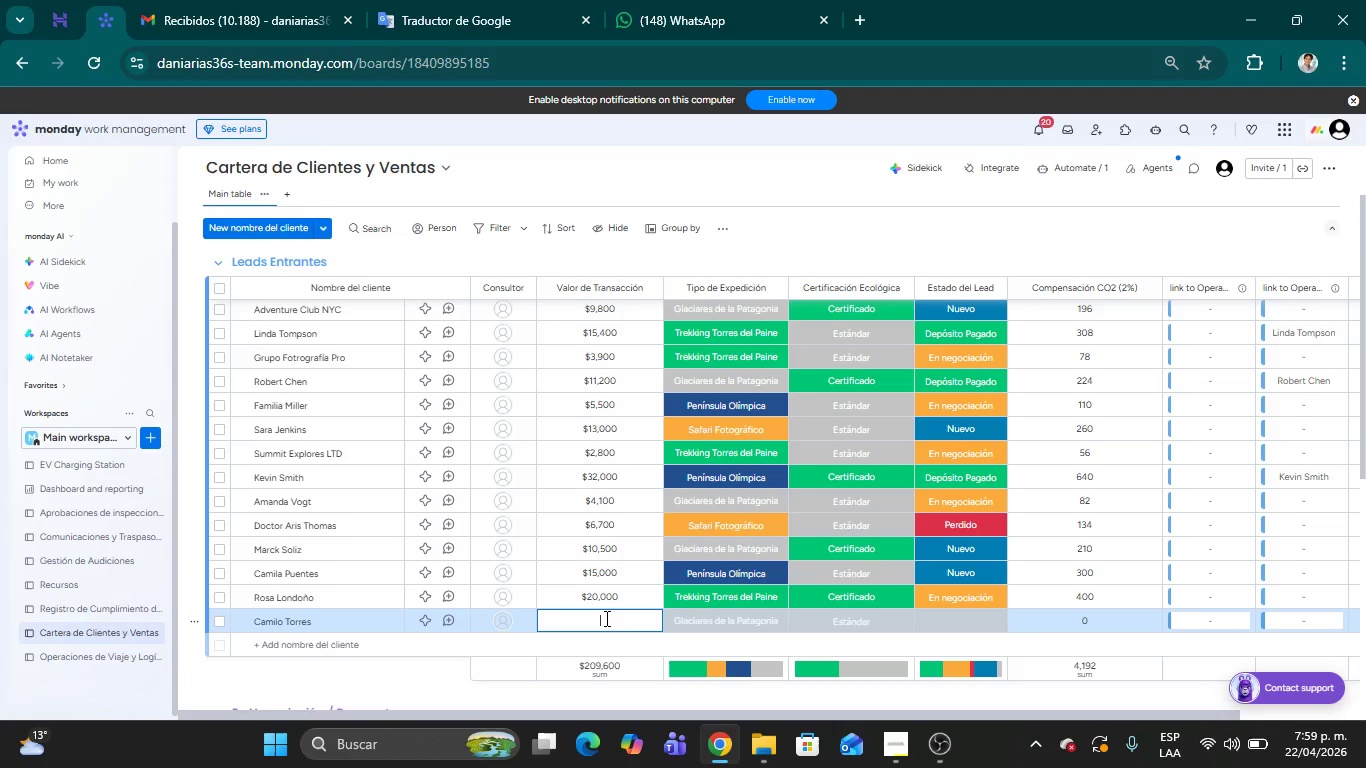 
key(1)
 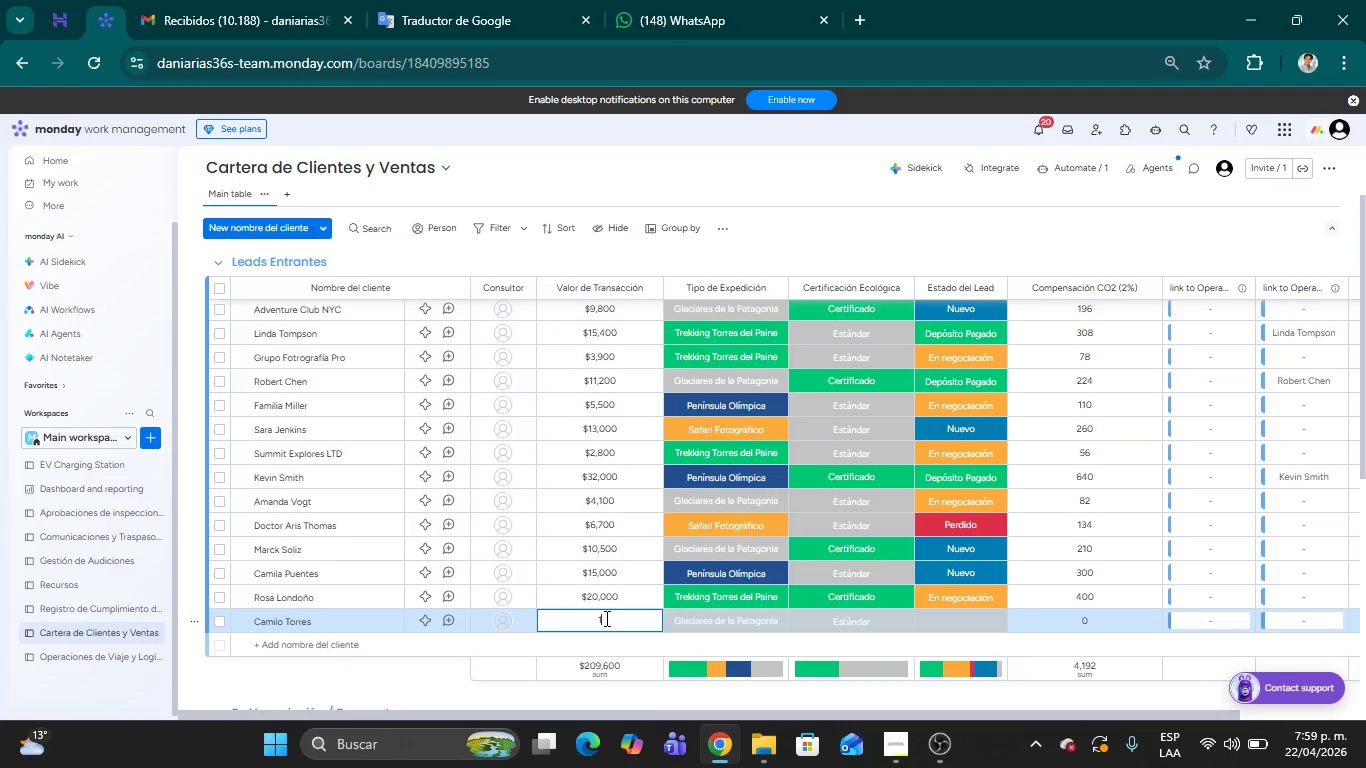 
type(5000)
 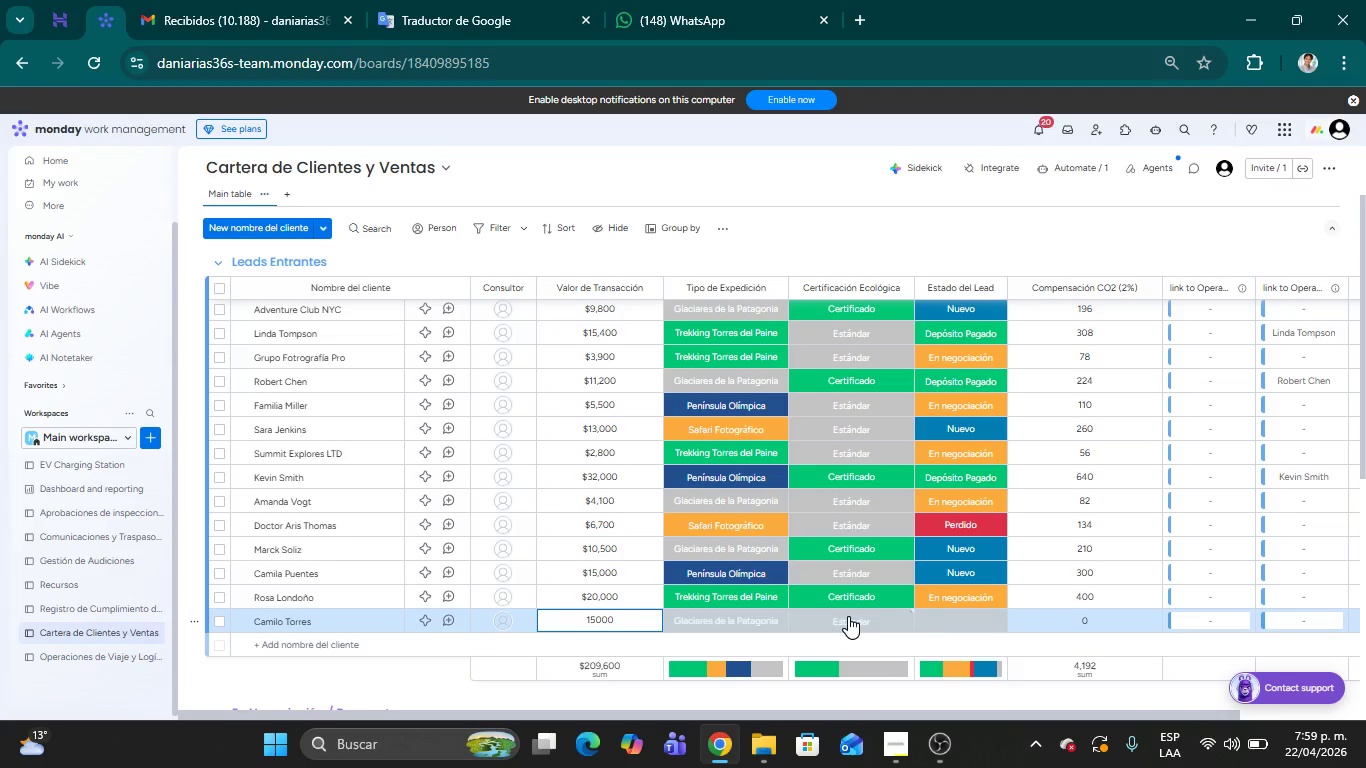 
left_click([943, 624])
 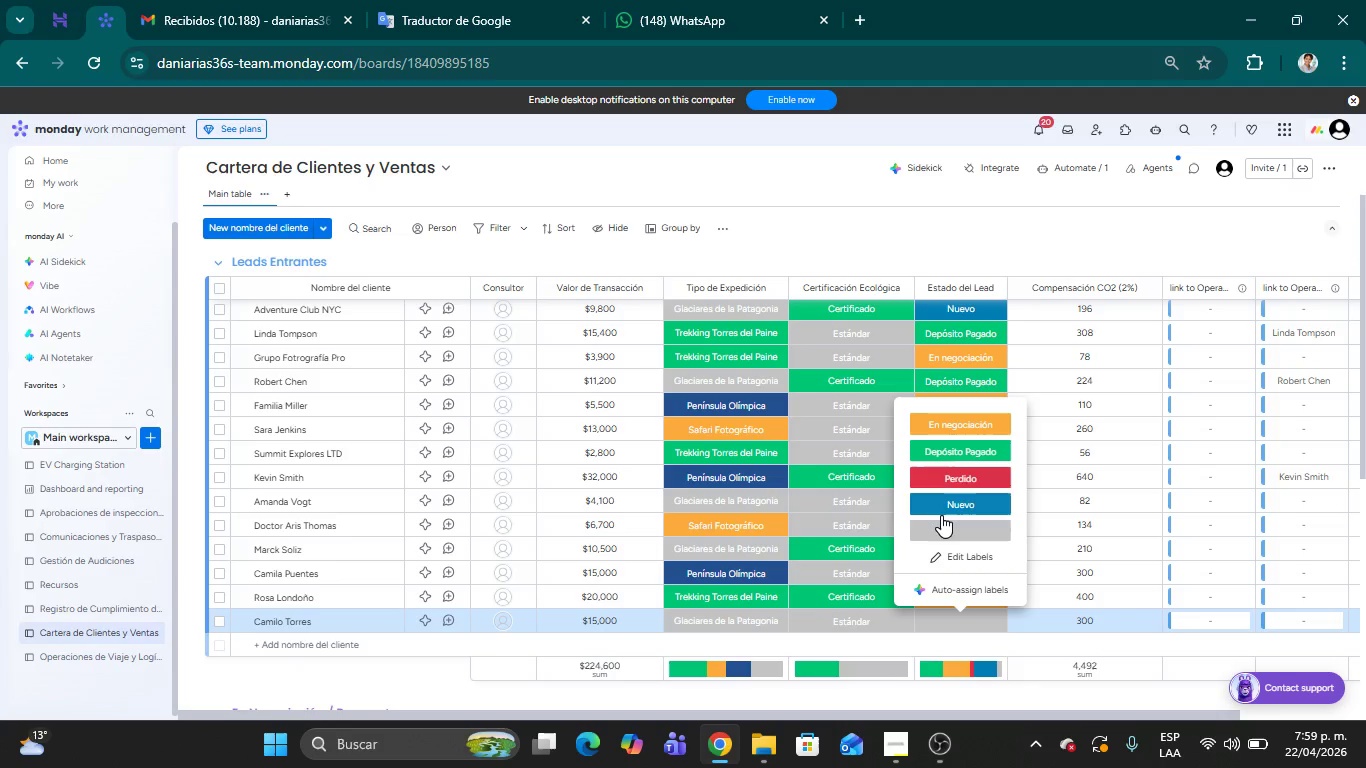 
left_click([941, 508])
 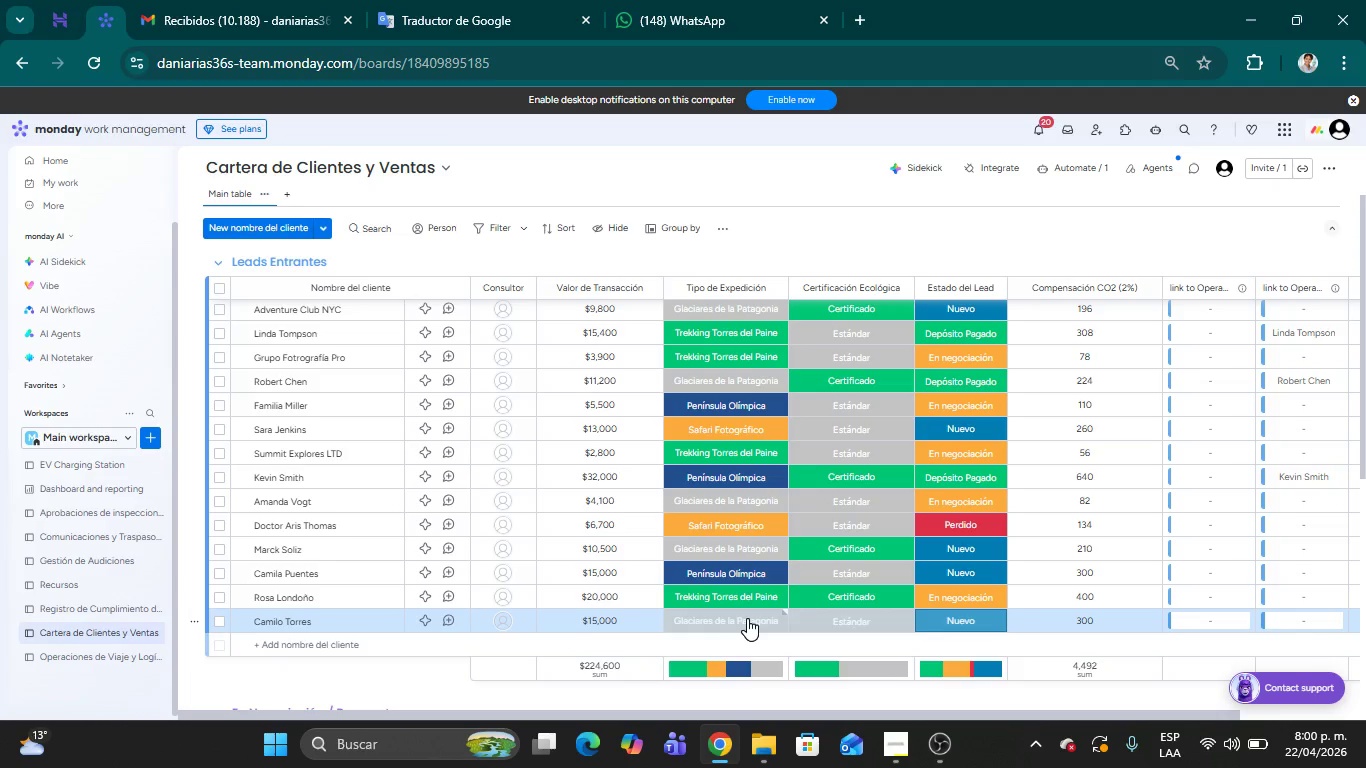 
wait(53.28)
 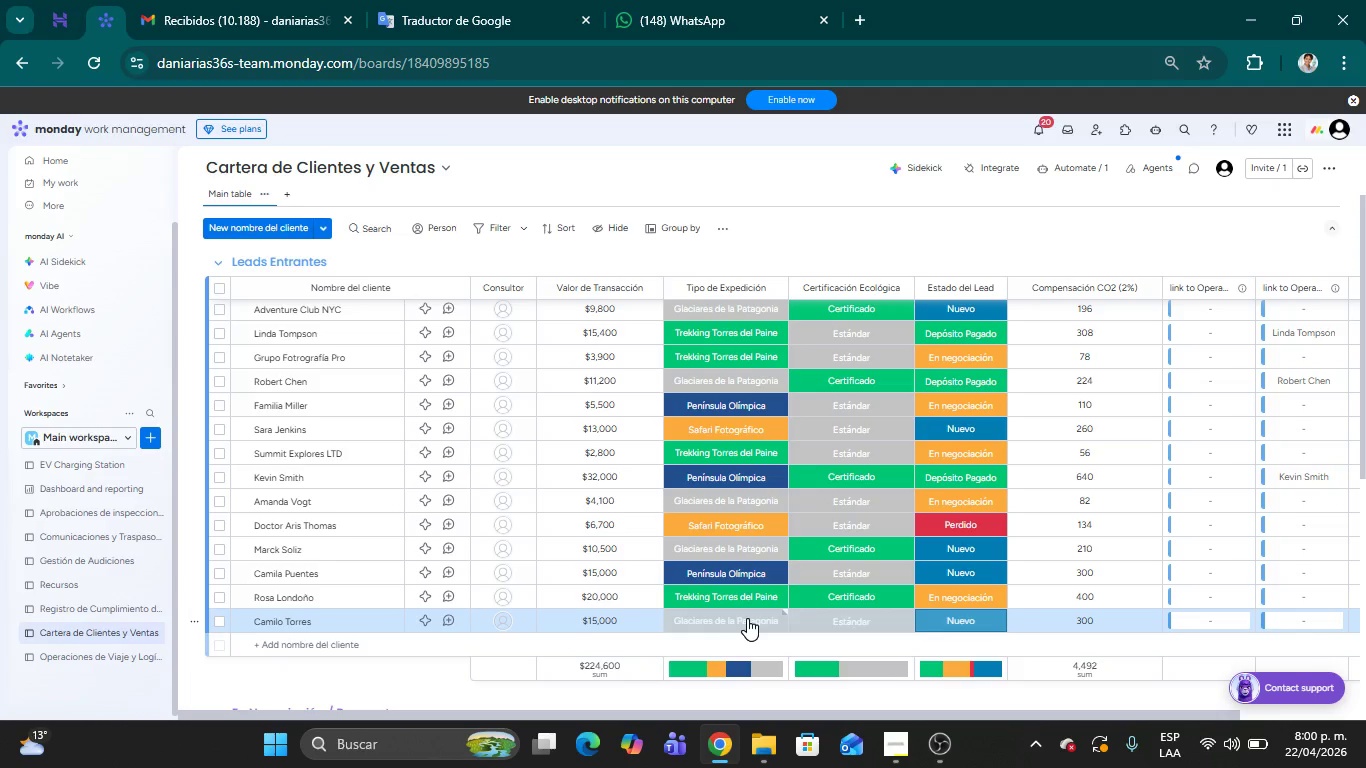 
left_click([895, 738])